 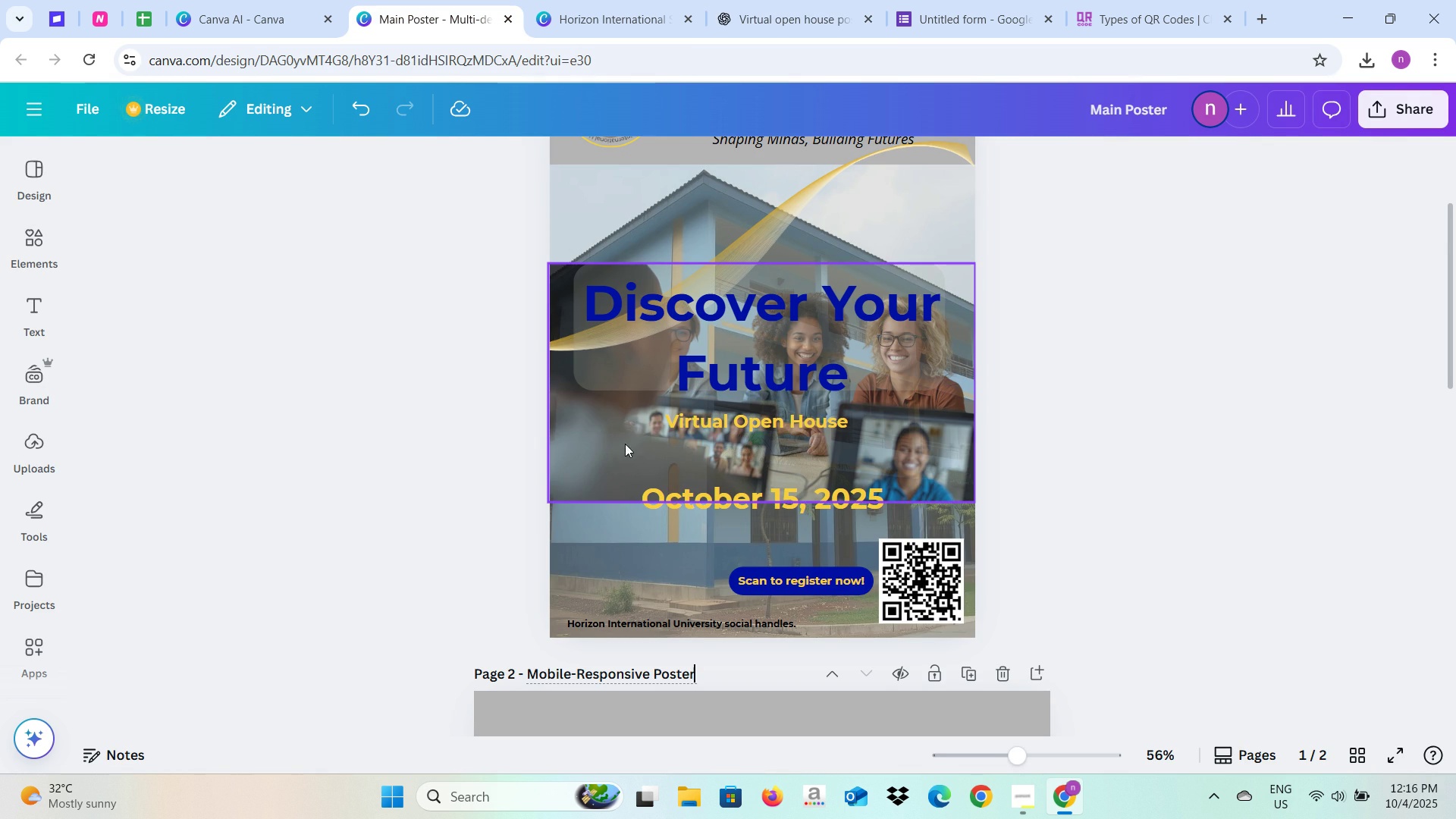 
scroll: coordinate [710, 595], scroll_direction: down, amount: 2.0
 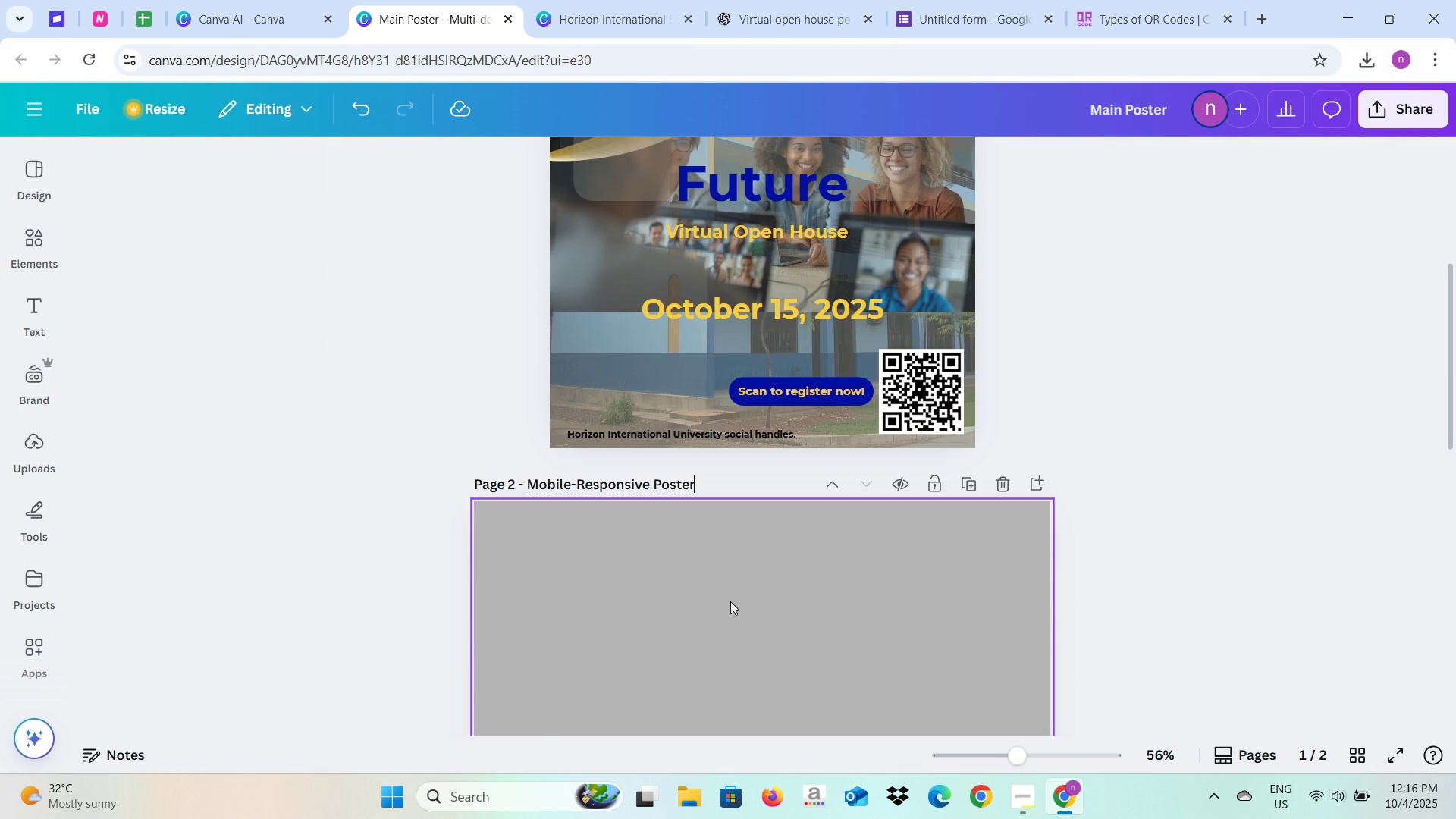 
left_click([730, 601])
 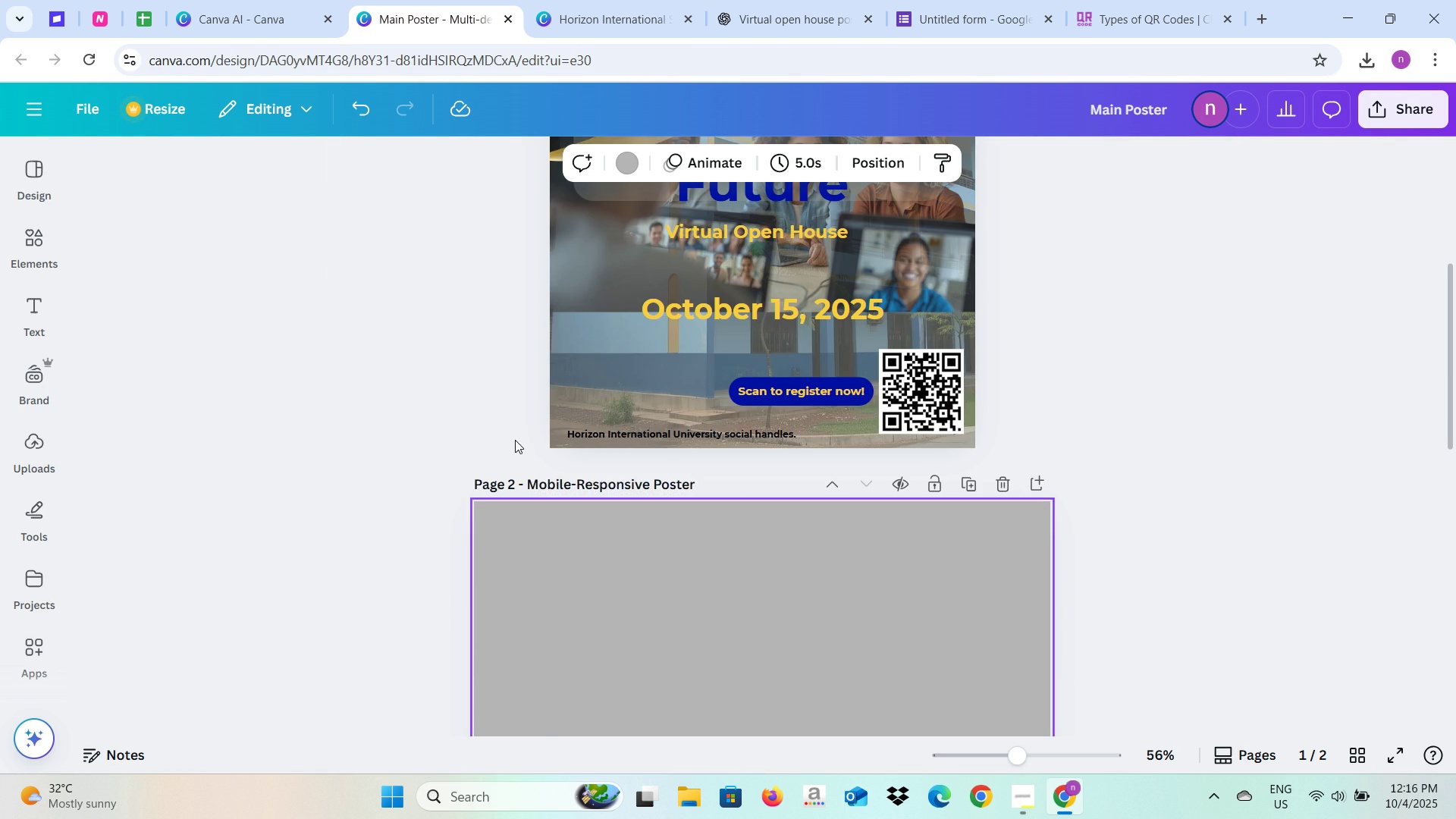 
scroll: coordinate [515, 440], scroll_direction: up, amount: 5.0
 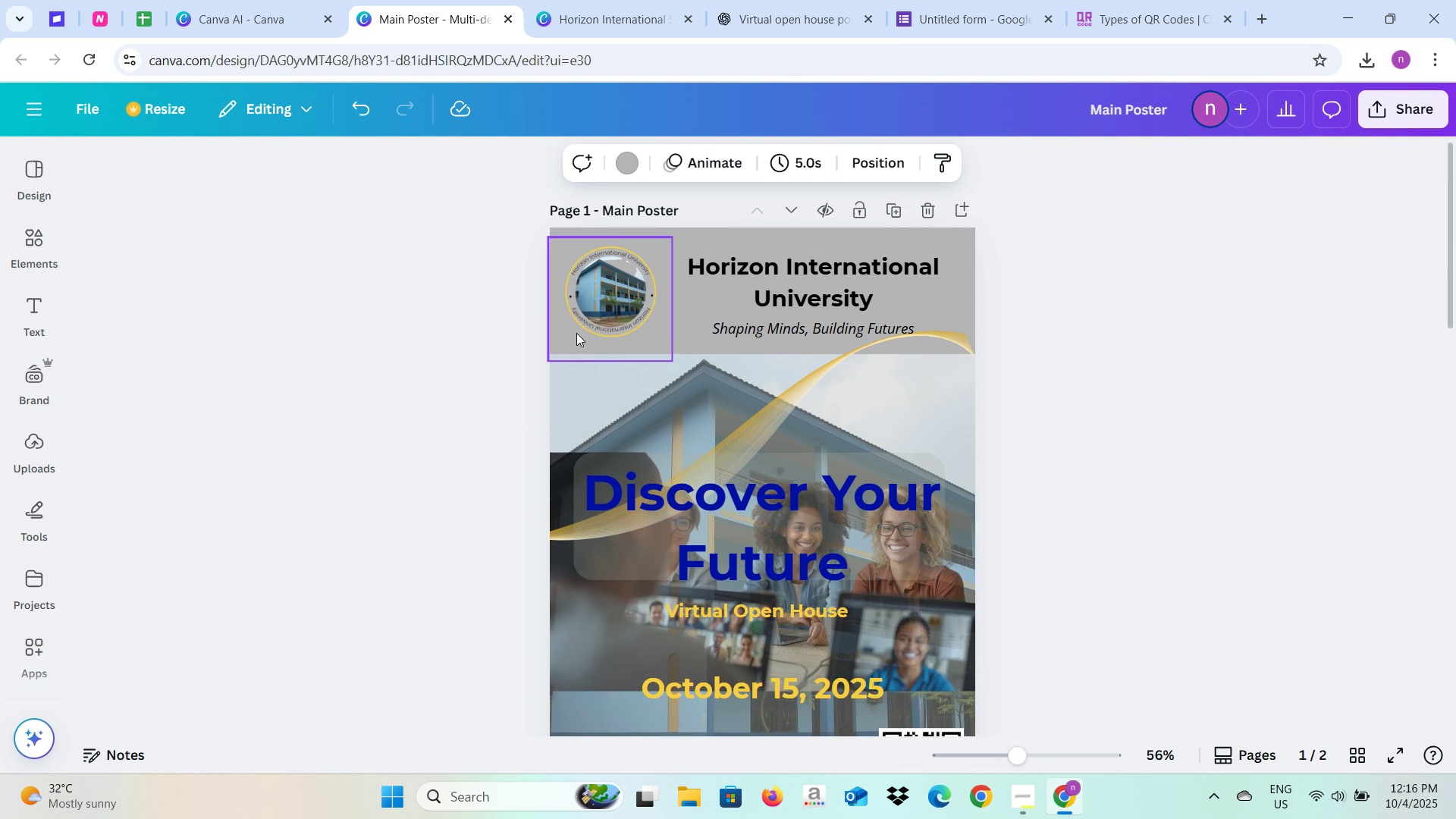 
left_click([591, 300])